 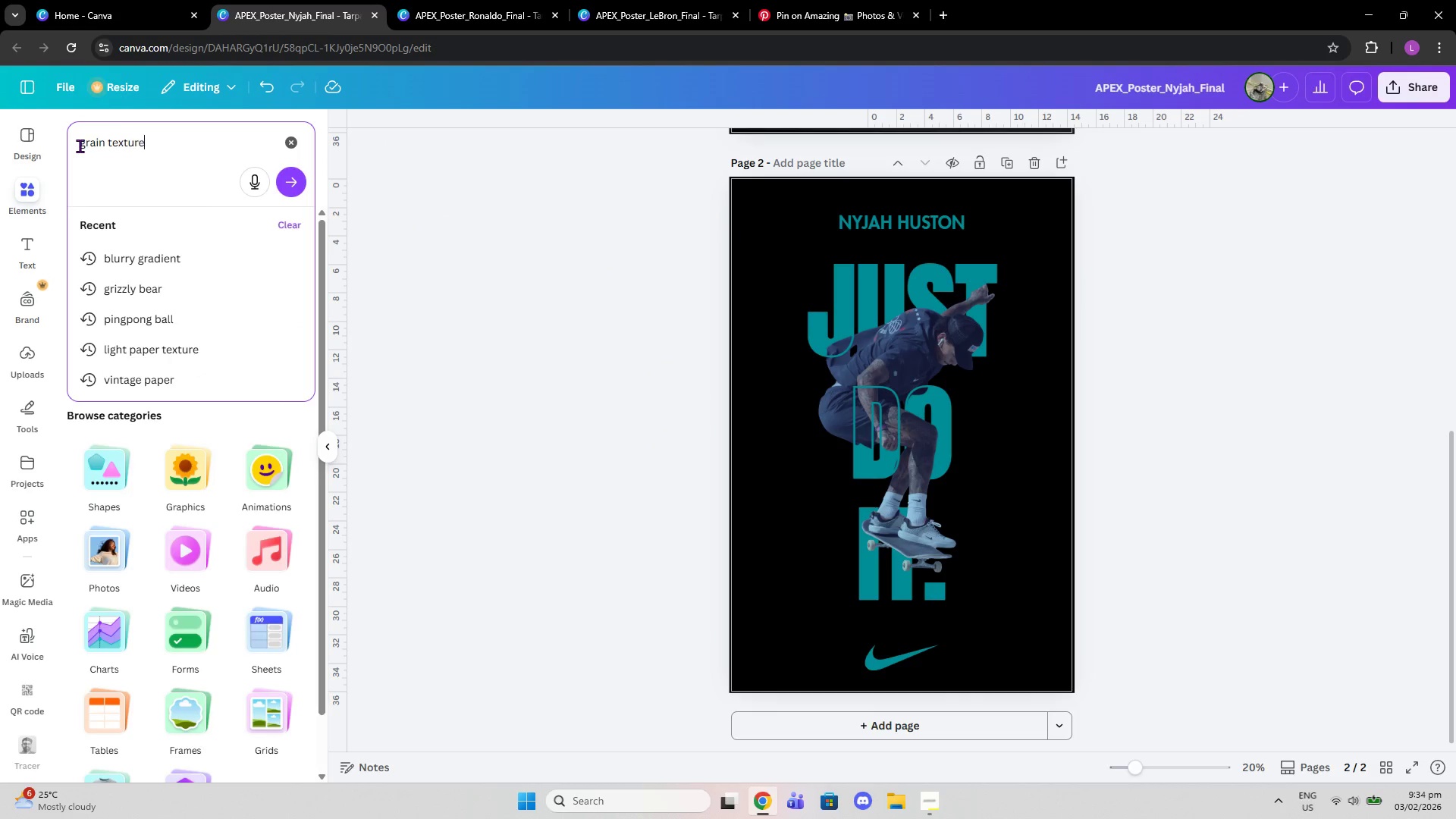 
key(Enter)
 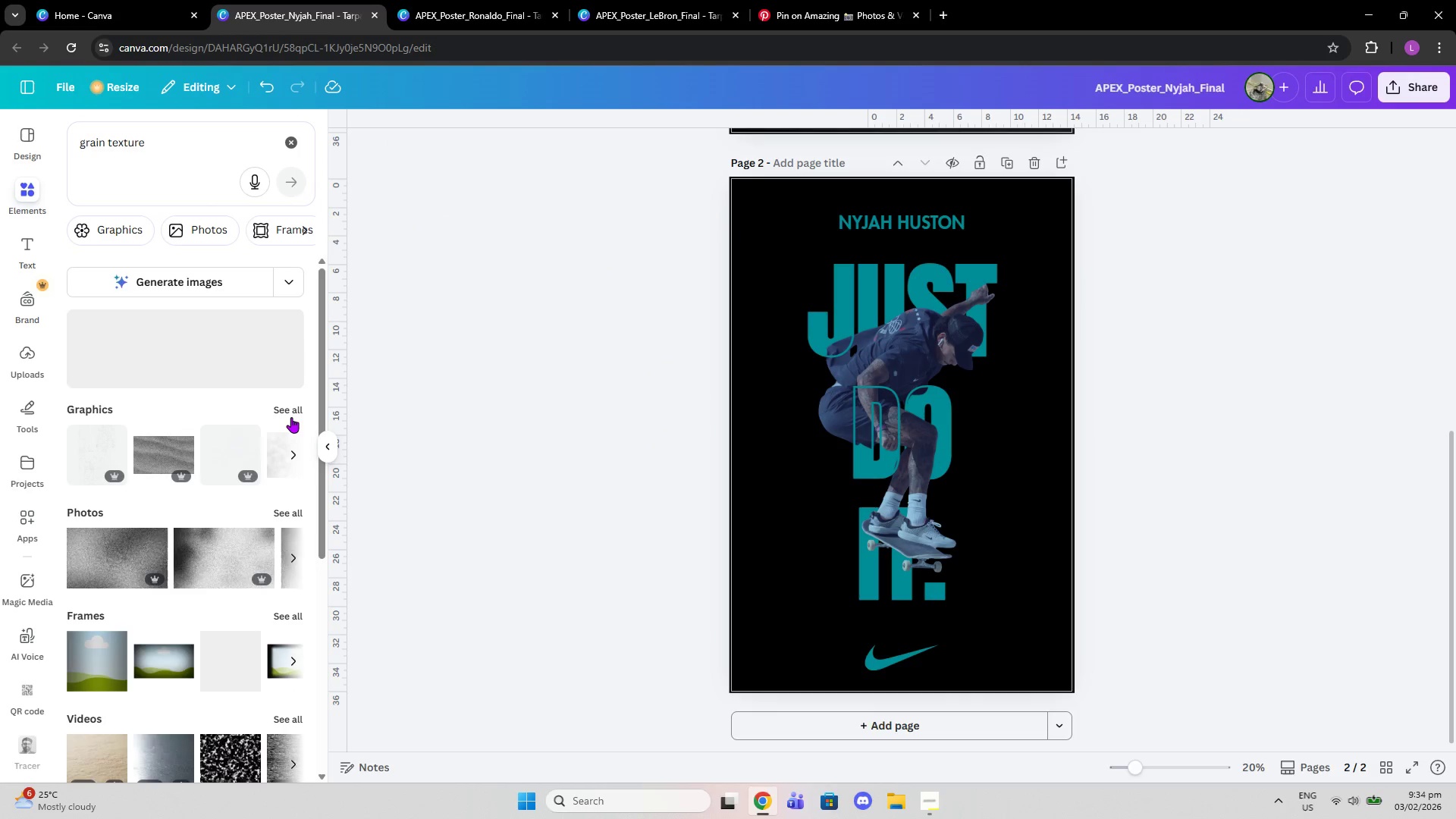 
left_click([293, 410])
 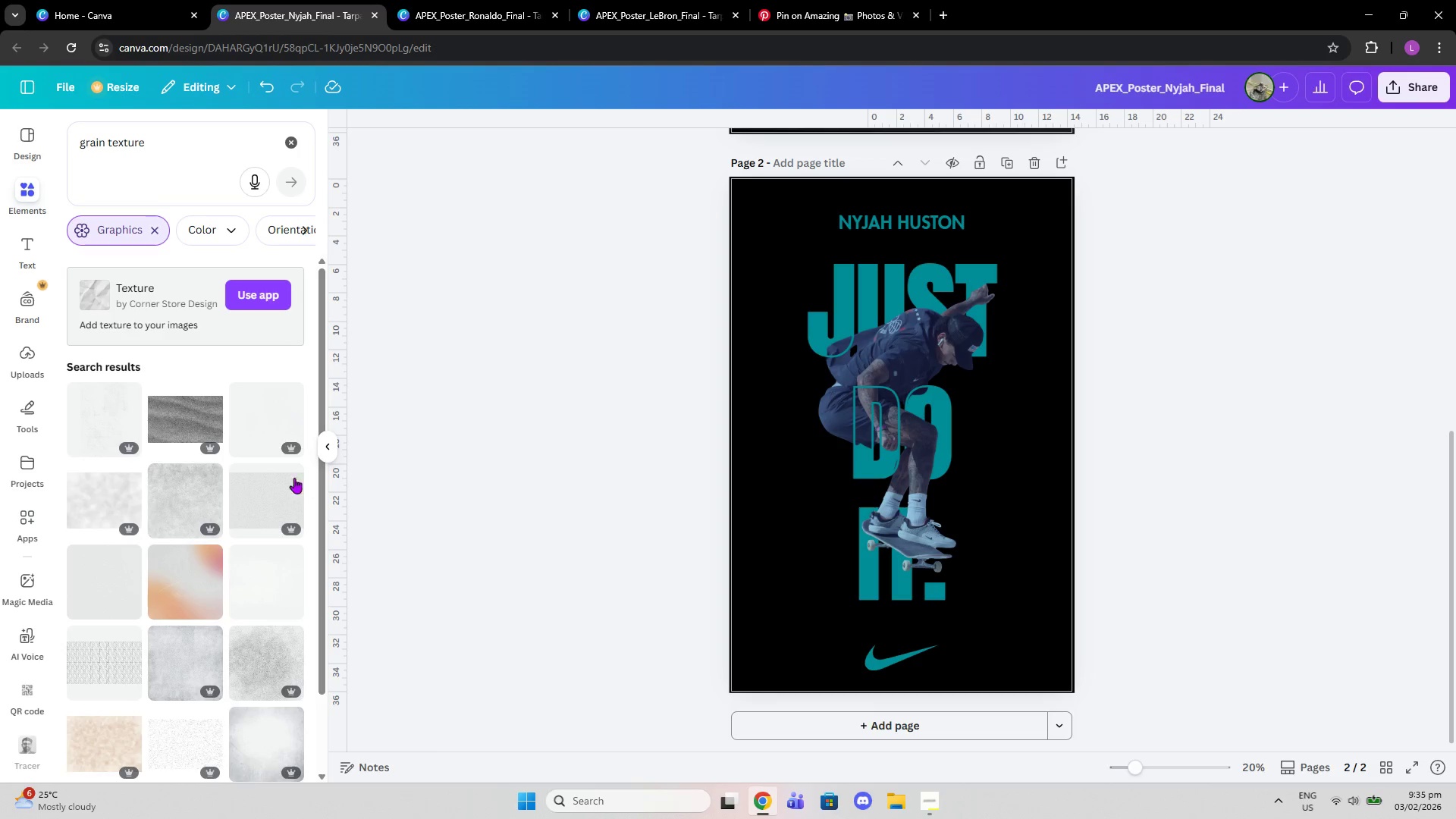 
wait(5.64)
 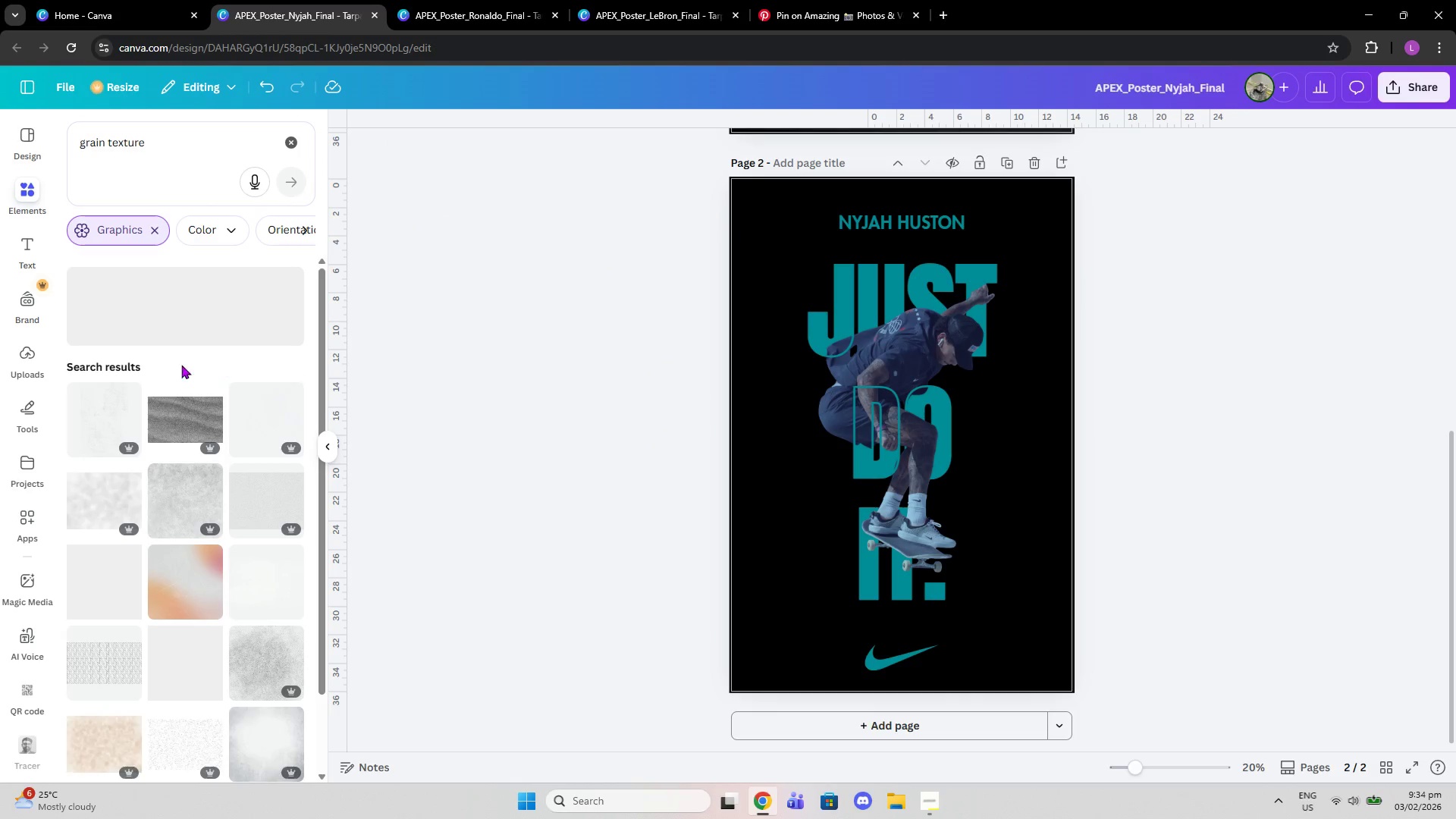 
left_click([187, 483])
 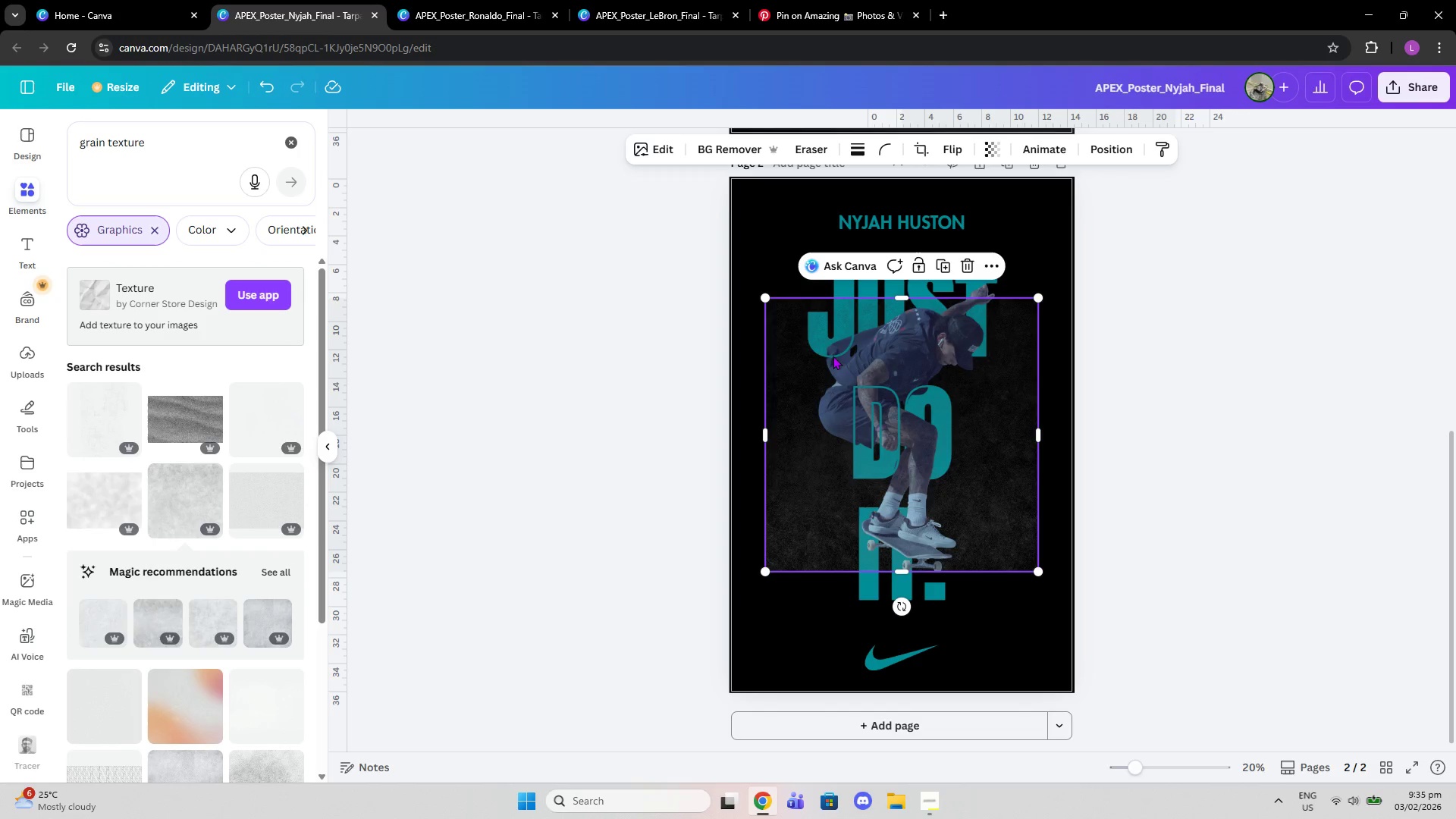 
left_click_drag(start_coordinate=[813, 407], to_coordinate=[770, 284])
 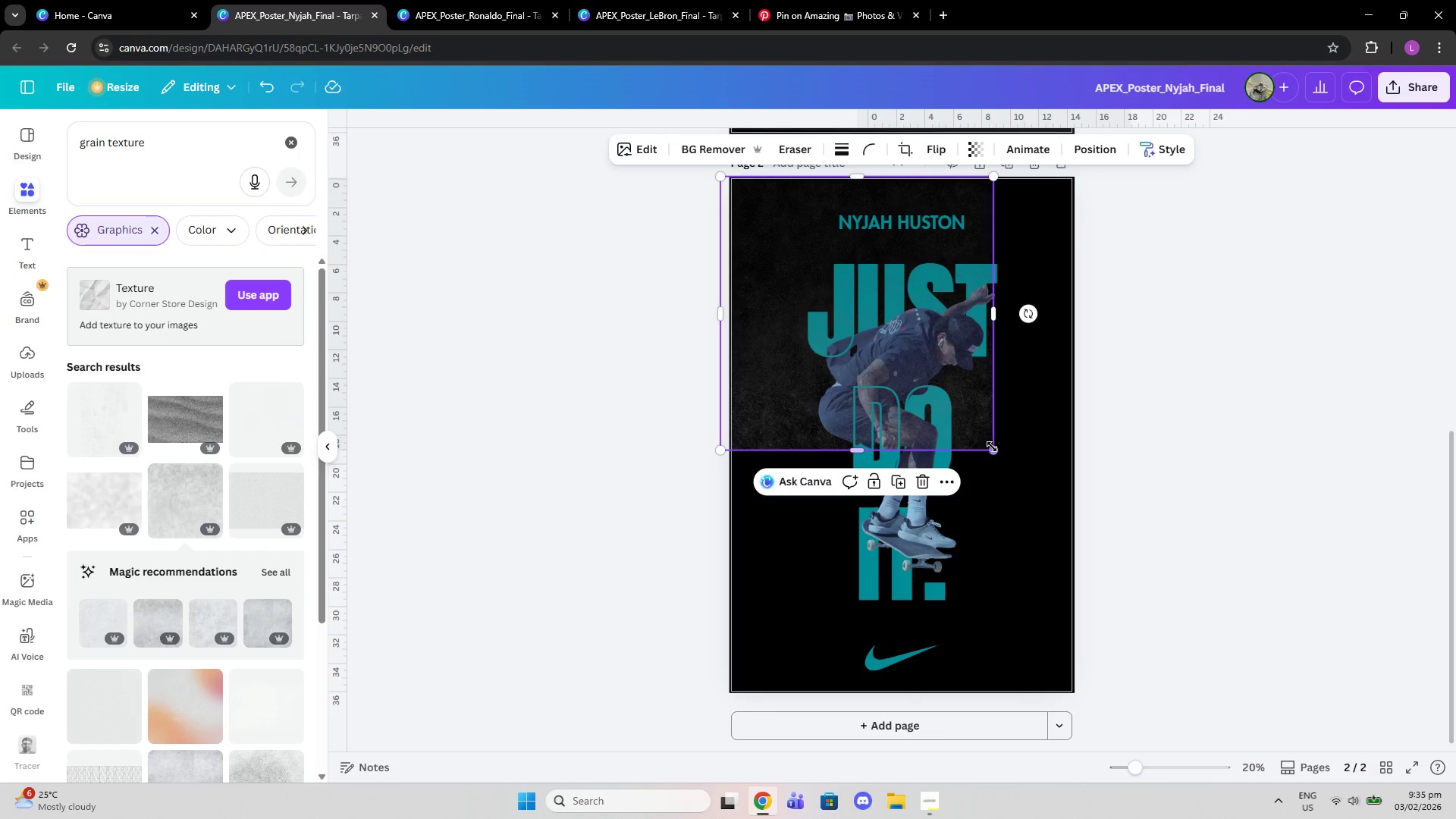 
left_click_drag(start_coordinate=[992, 447], to_coordinate=[1226, 701])
 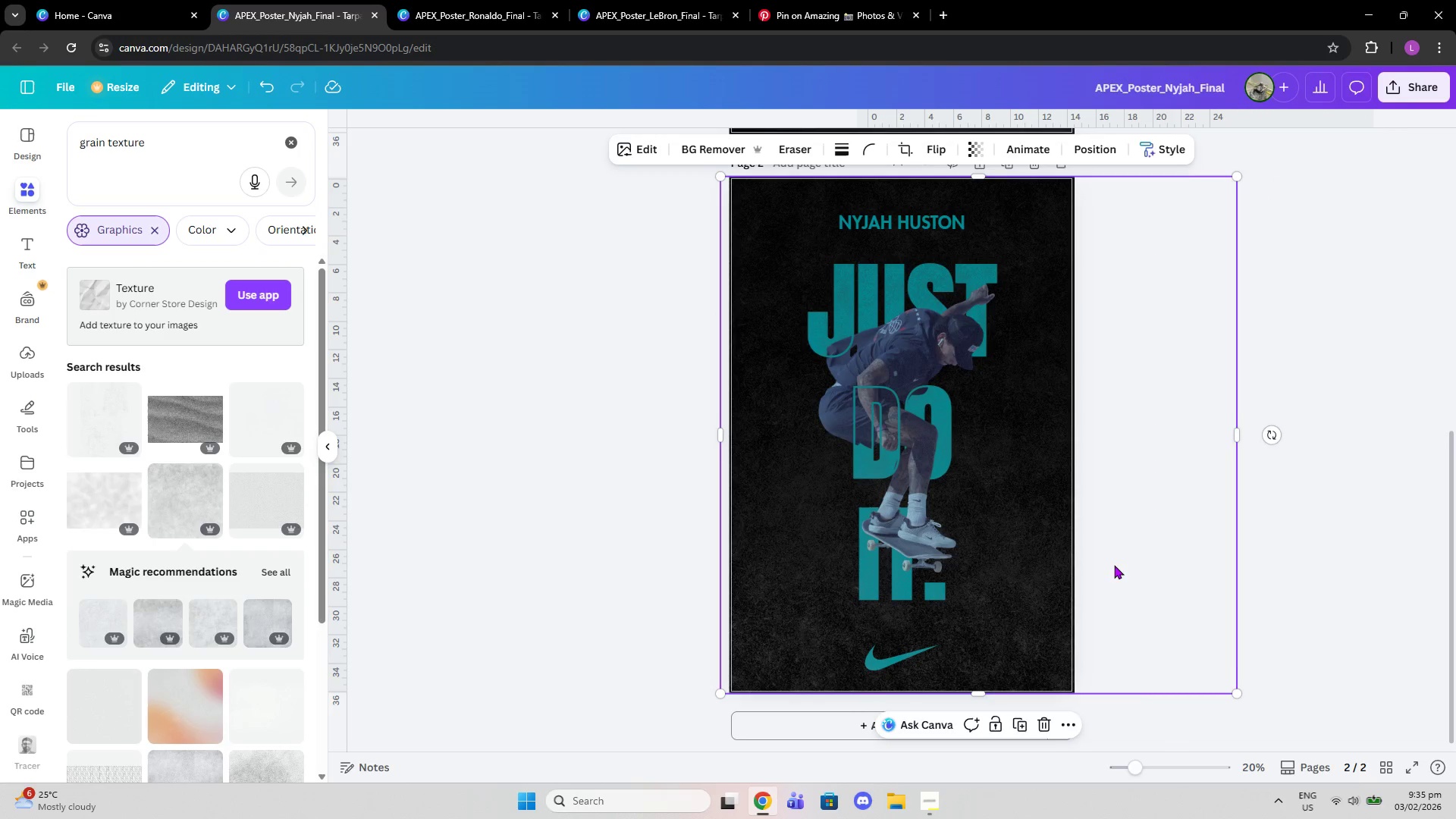 
scroll: coordinate [1114, 565], scroll_direction: up, amount: 1.0
 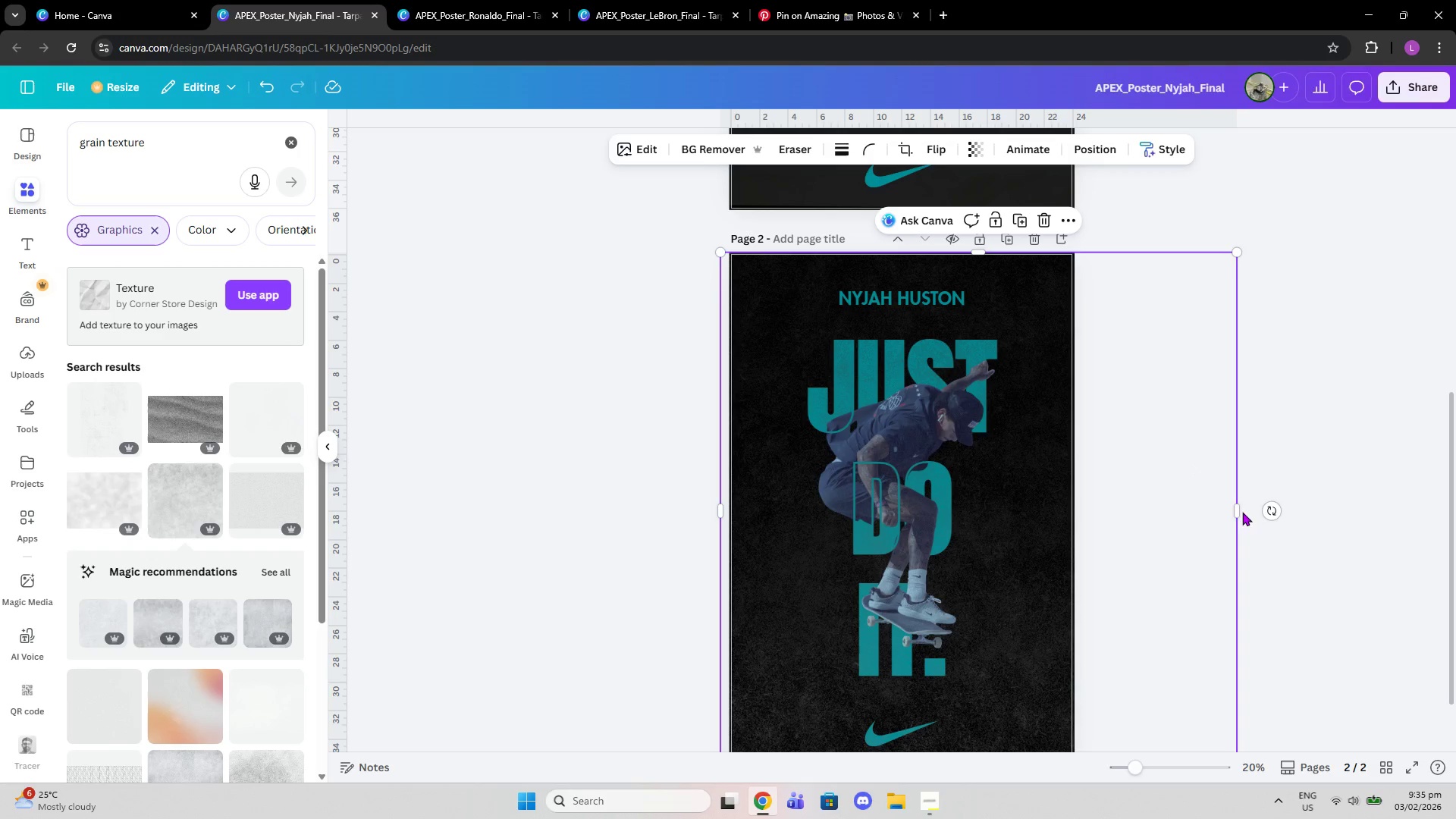 
left_click_drag(start_coordinate=[1239, 512], to_coordinate=[1088, 485])
 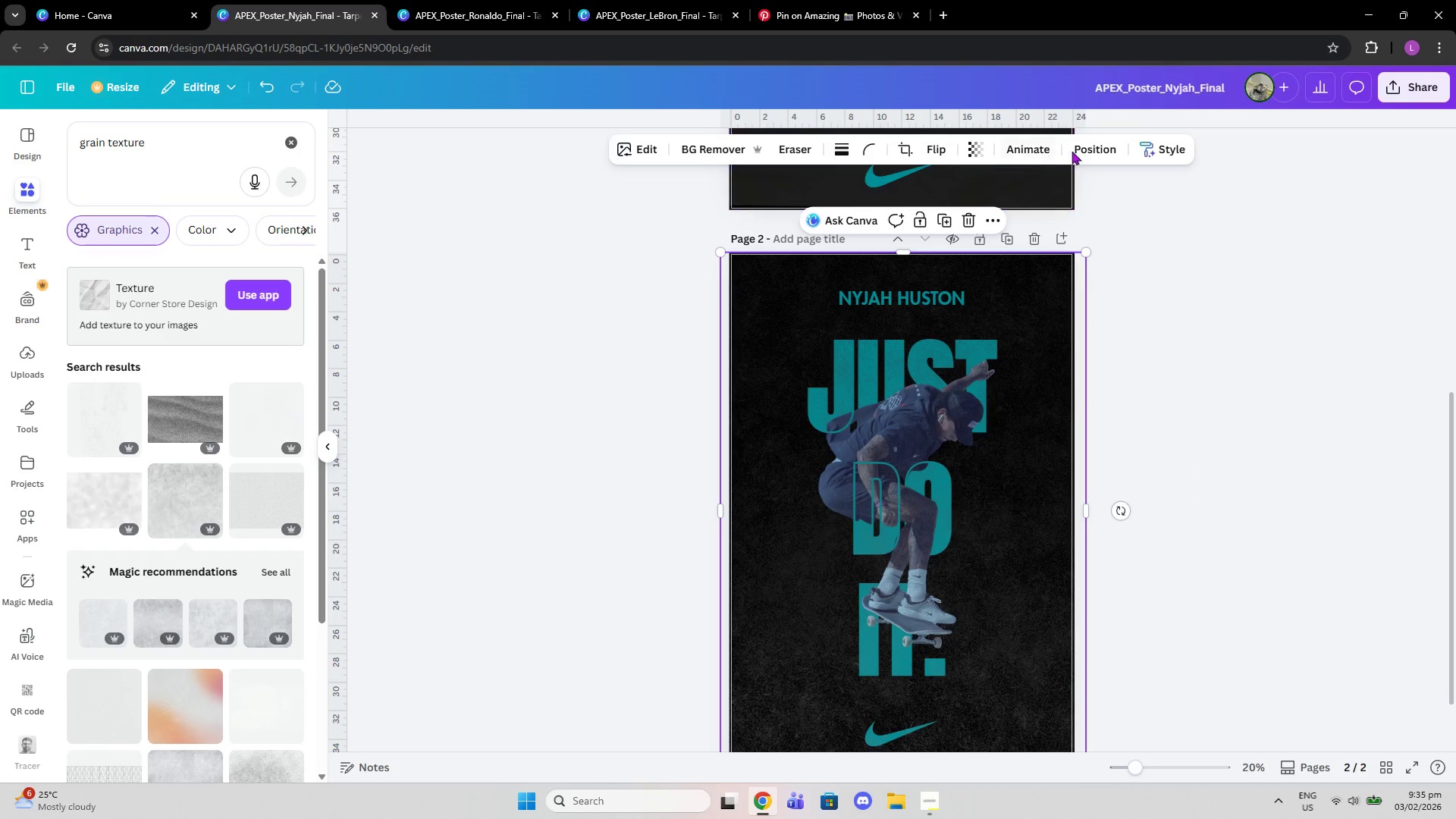 
left_click([1097, 148])
 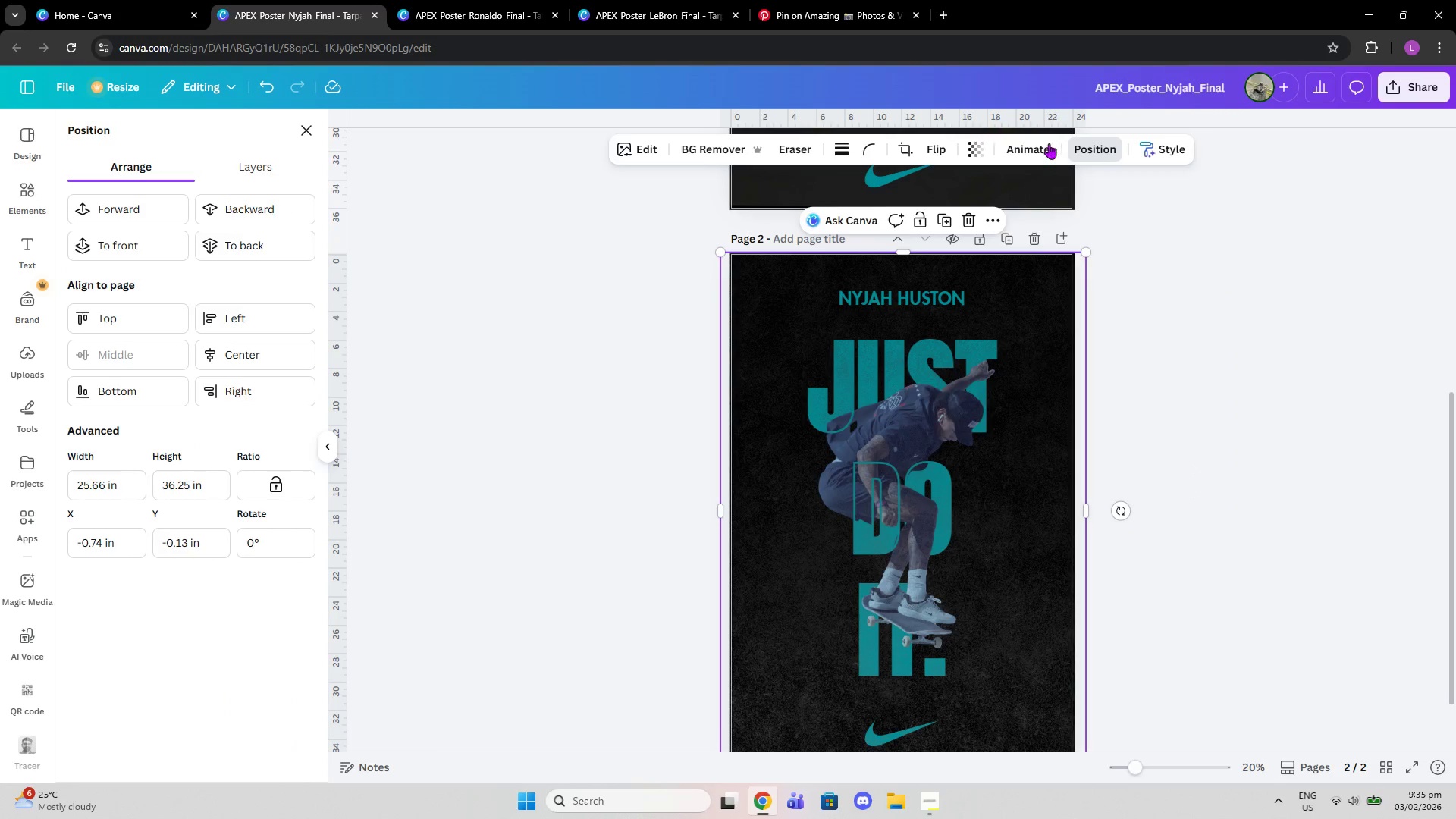 
left_click([1084, 149])
 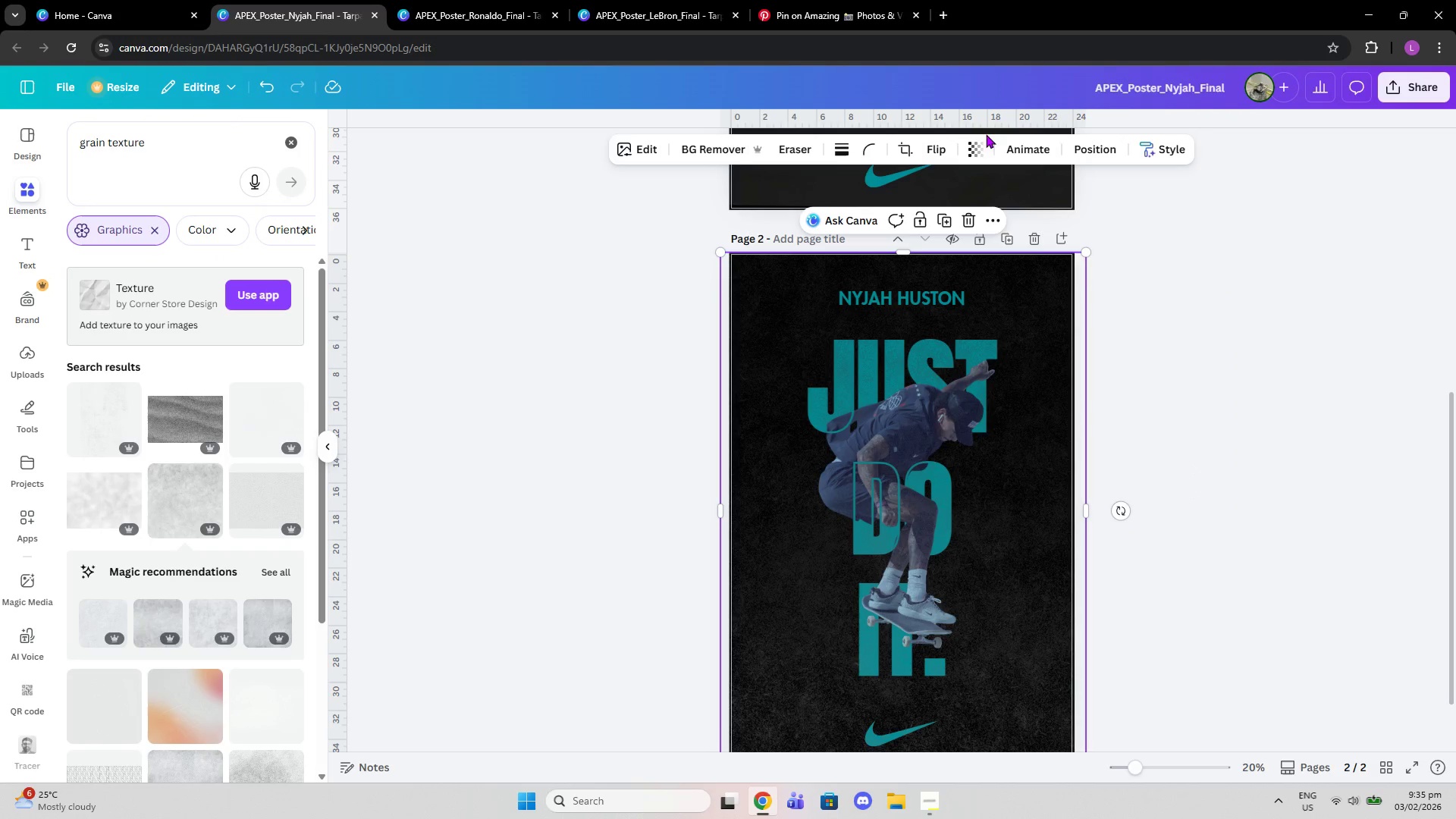 
left_click([1079, 146])
 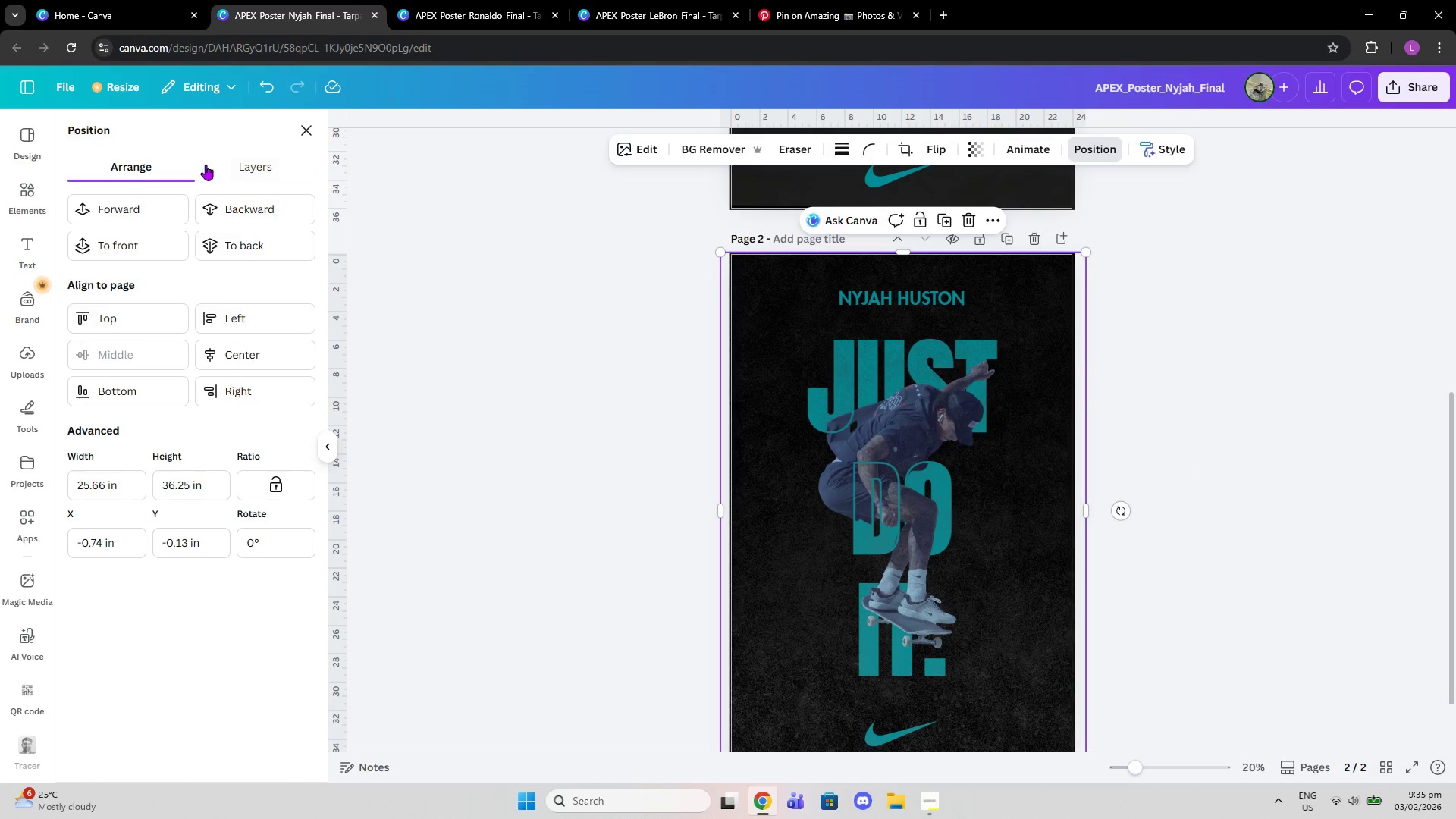 
left_click([253, 165])
 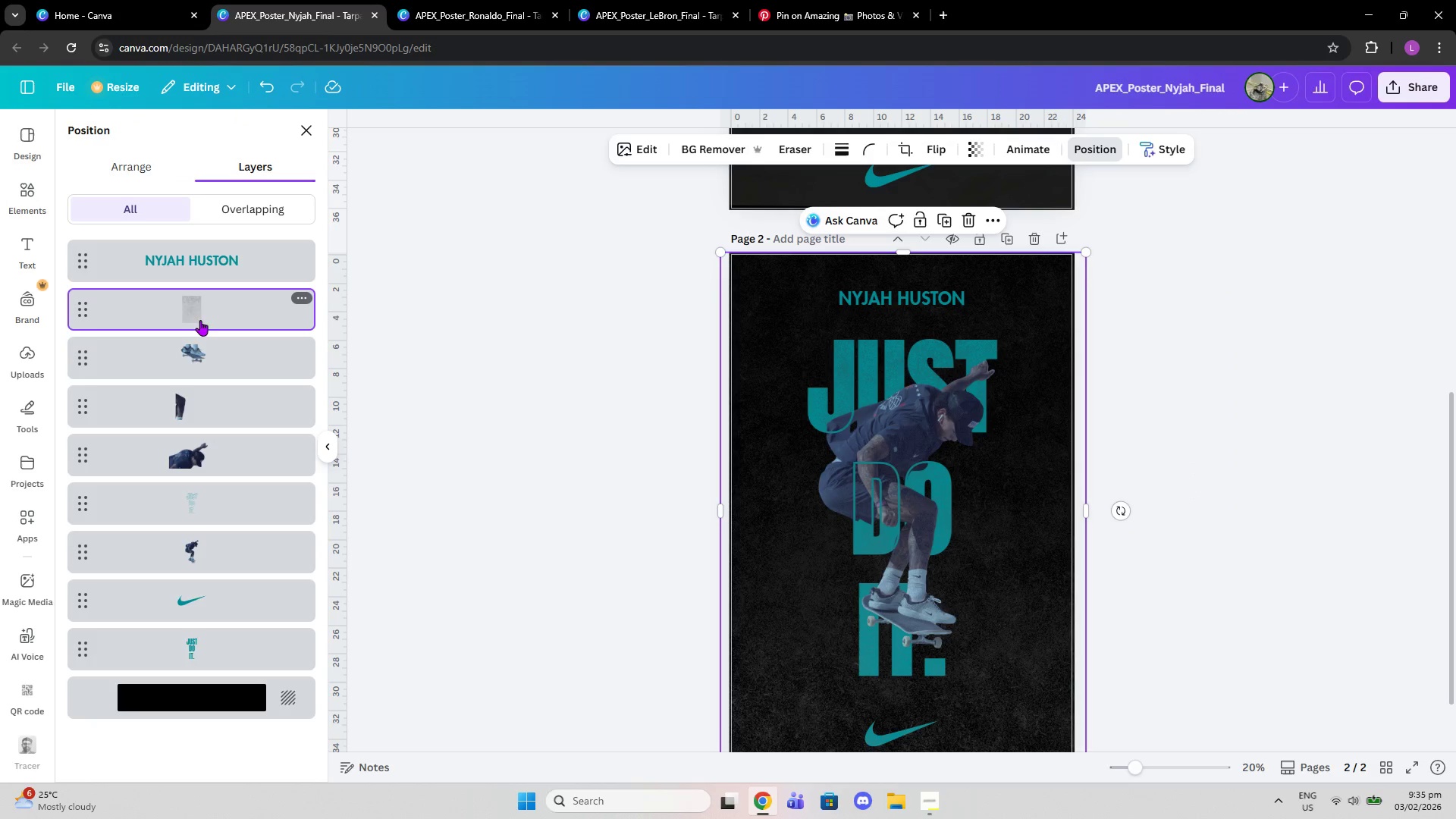 
left_click_drag(start_coordinate=[195, 303], to_coordinate=[199, 675])
 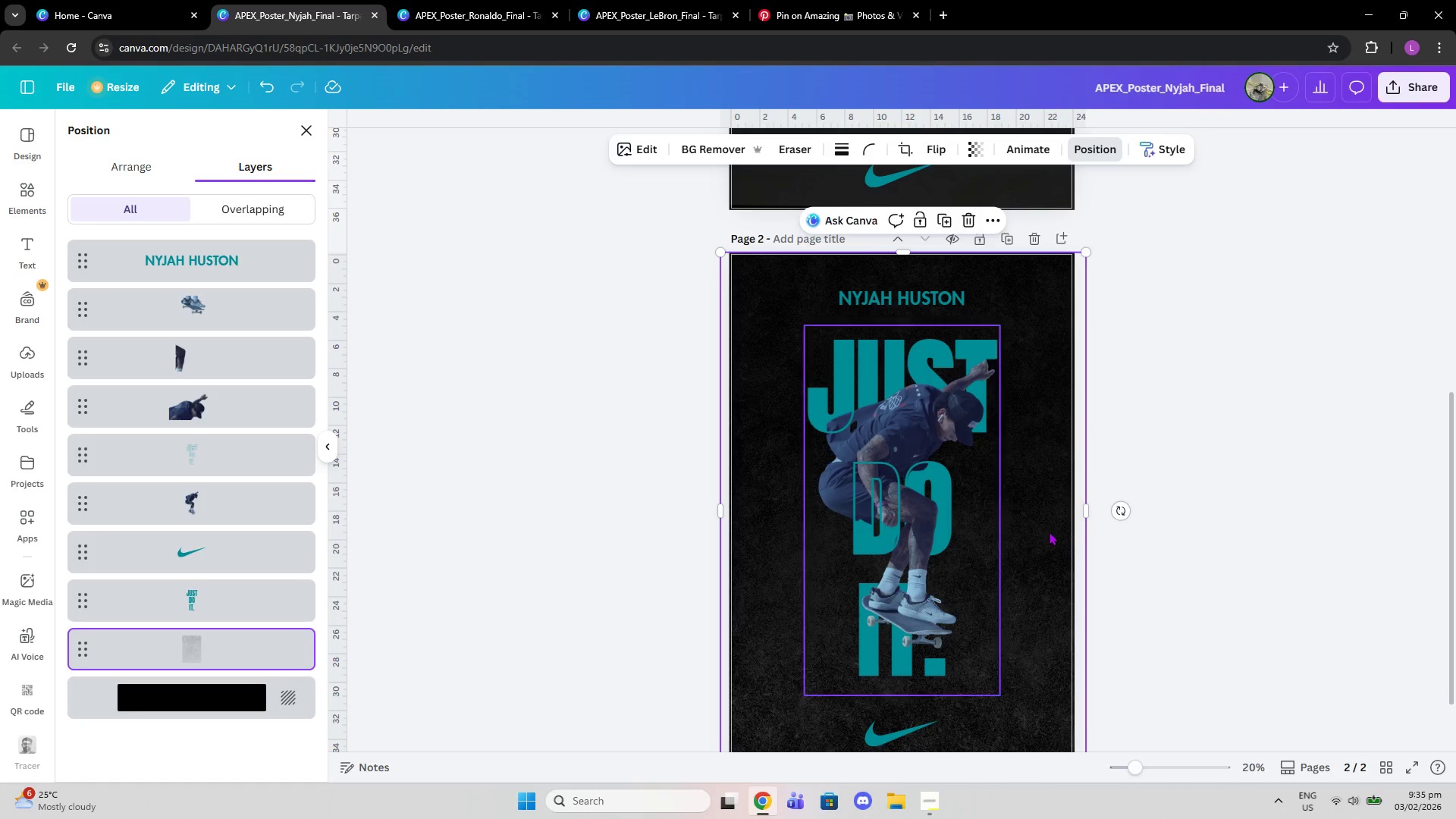 
scroll: coordinate [975, 392], scroll_direction: none, amount: 0.0
 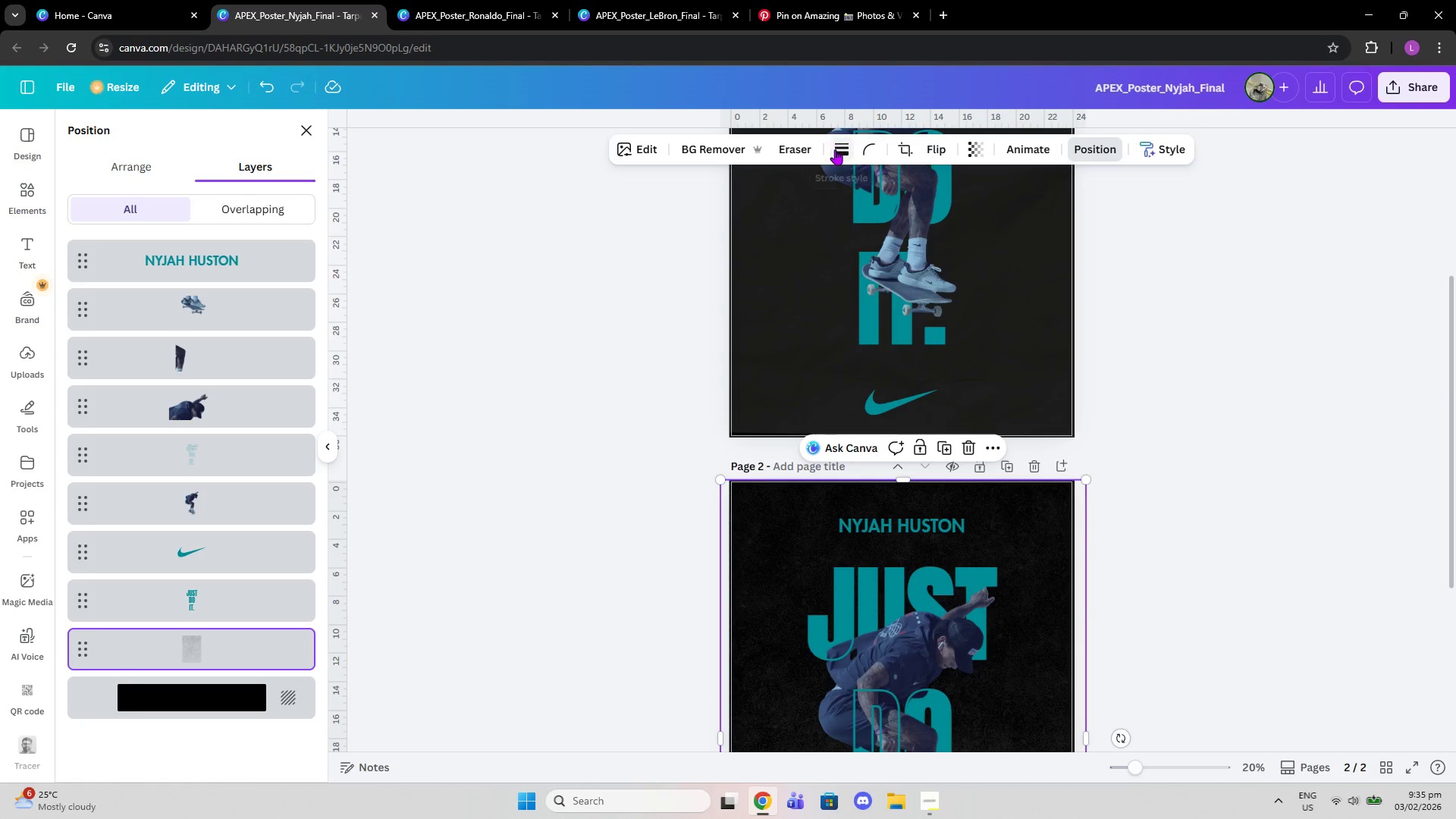 
scroll: coordinate [843, 171], scroll_direction: down, amount: 2.0
 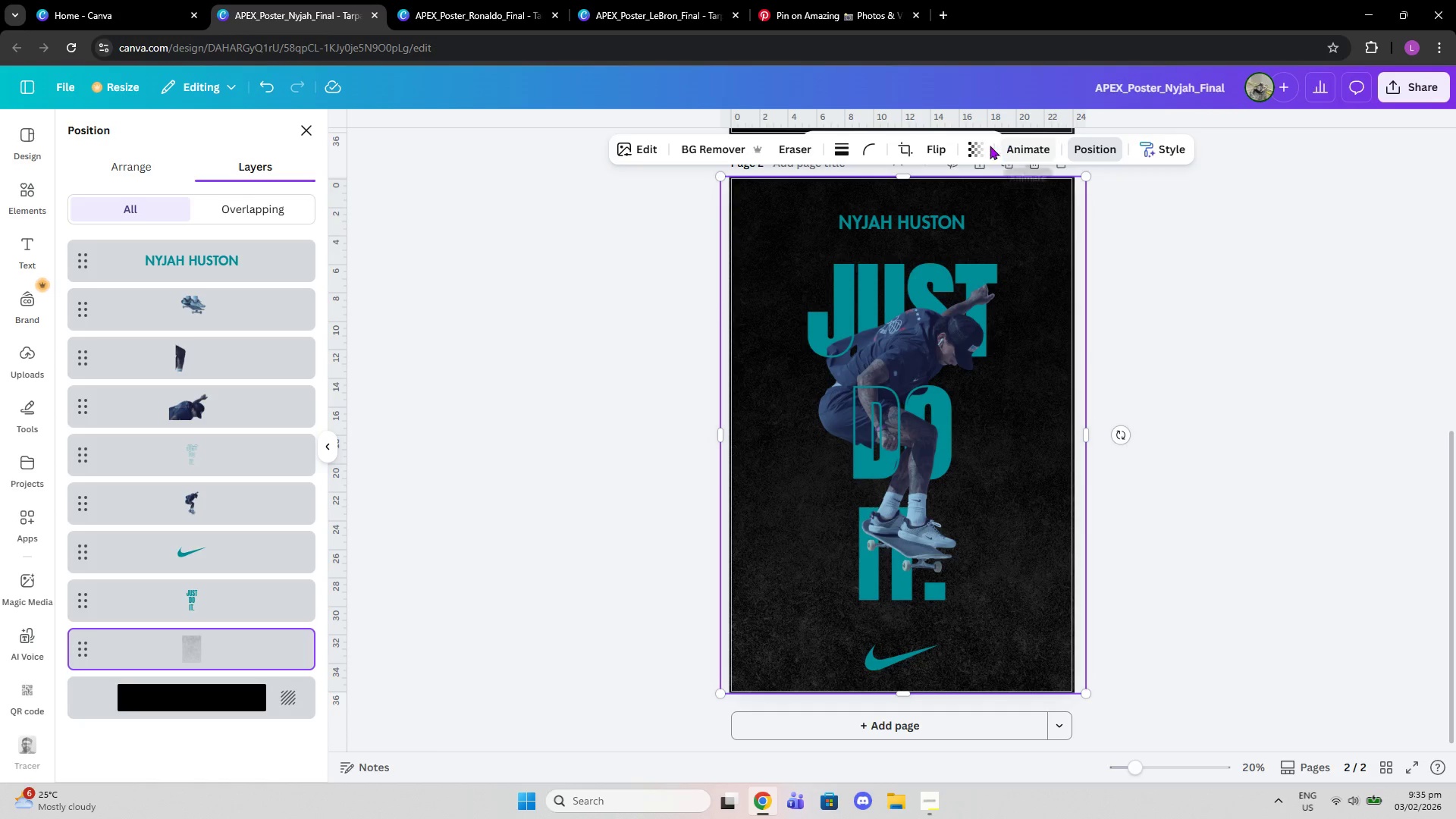 
left_click([974, 144])
 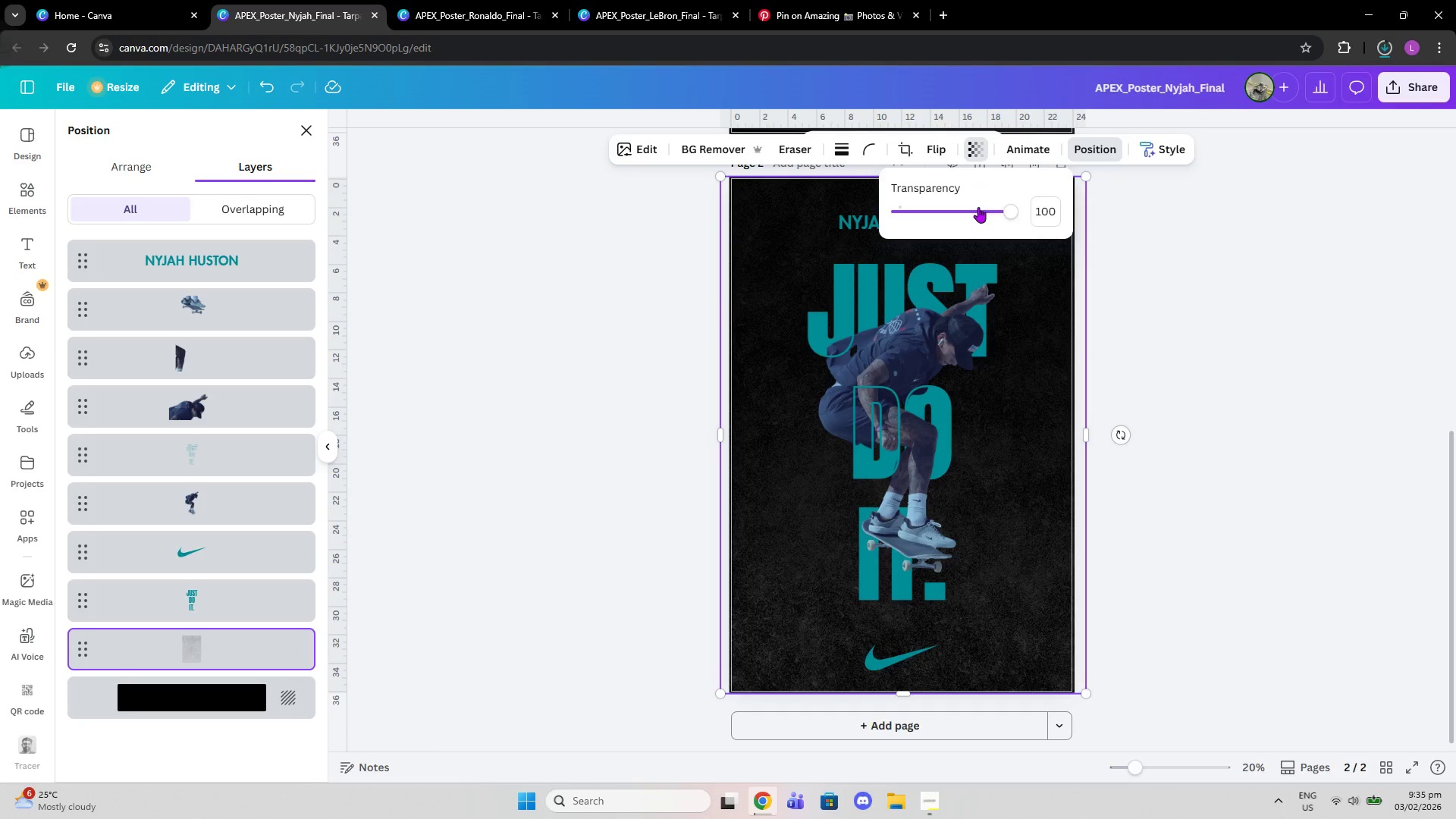 
left_click_drag(start_coordinate=[978, 207], to_coordinate=[951, 214])
 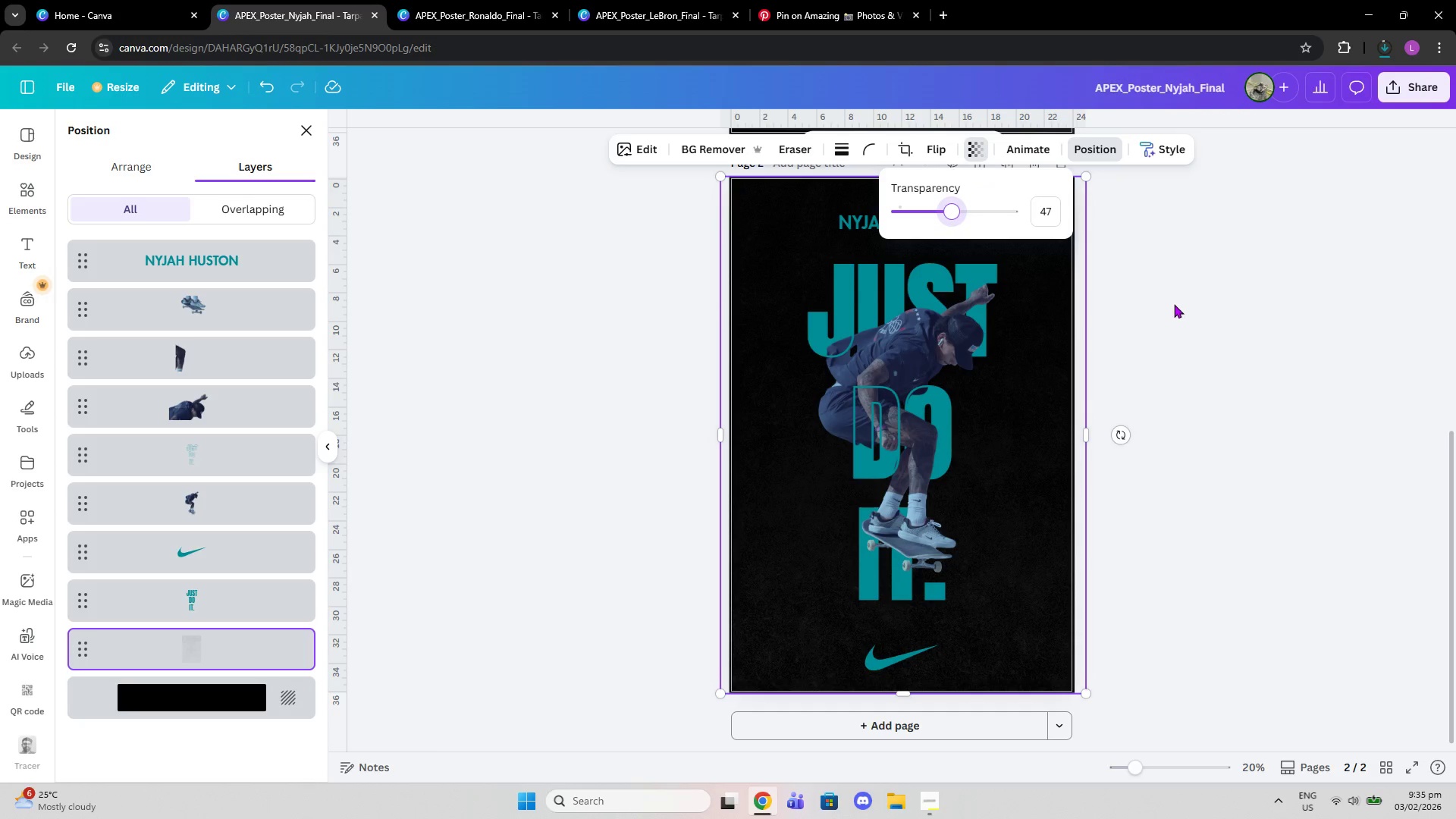 
left_click([1174, 304])
 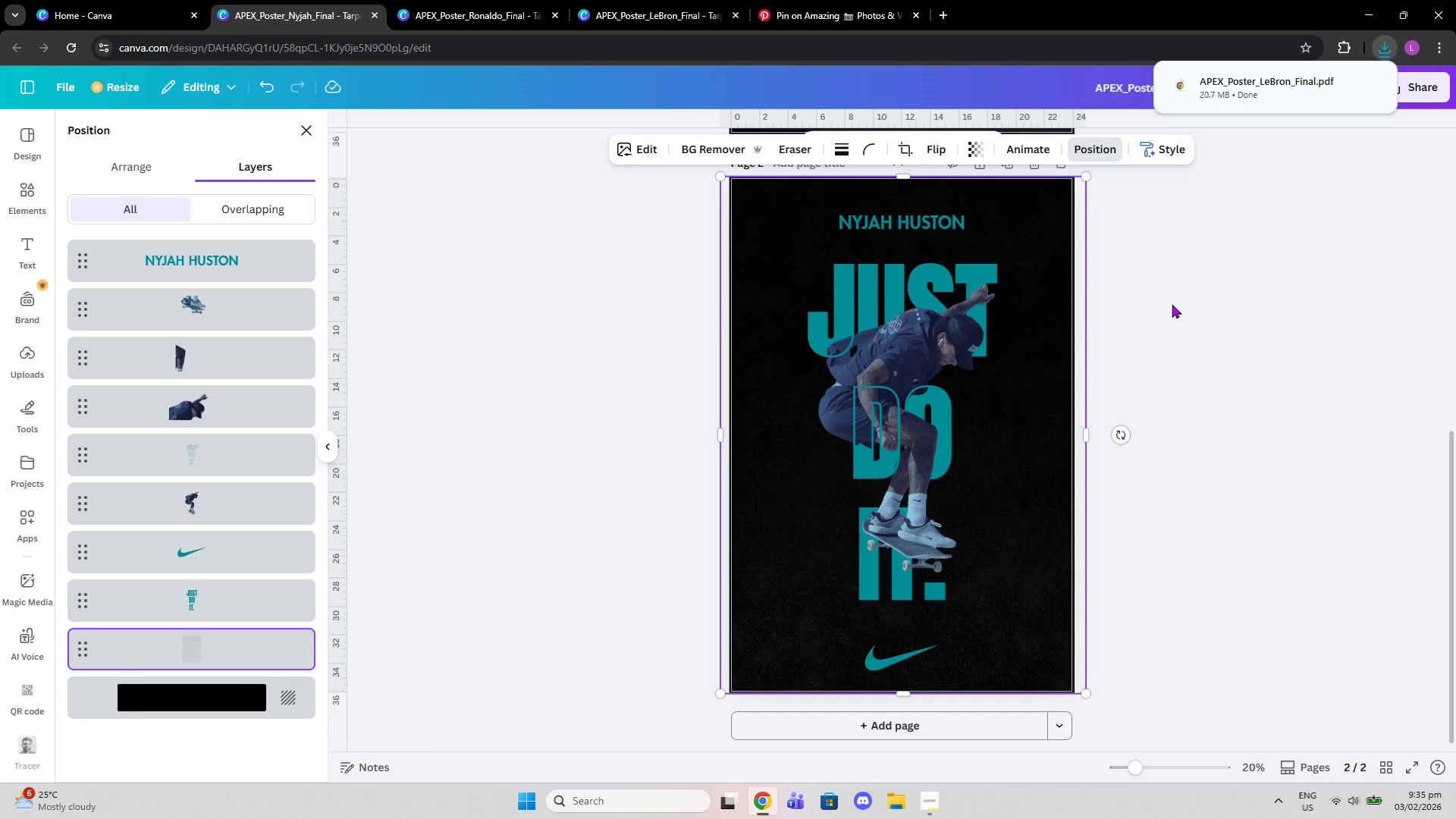 
key(Delete)
 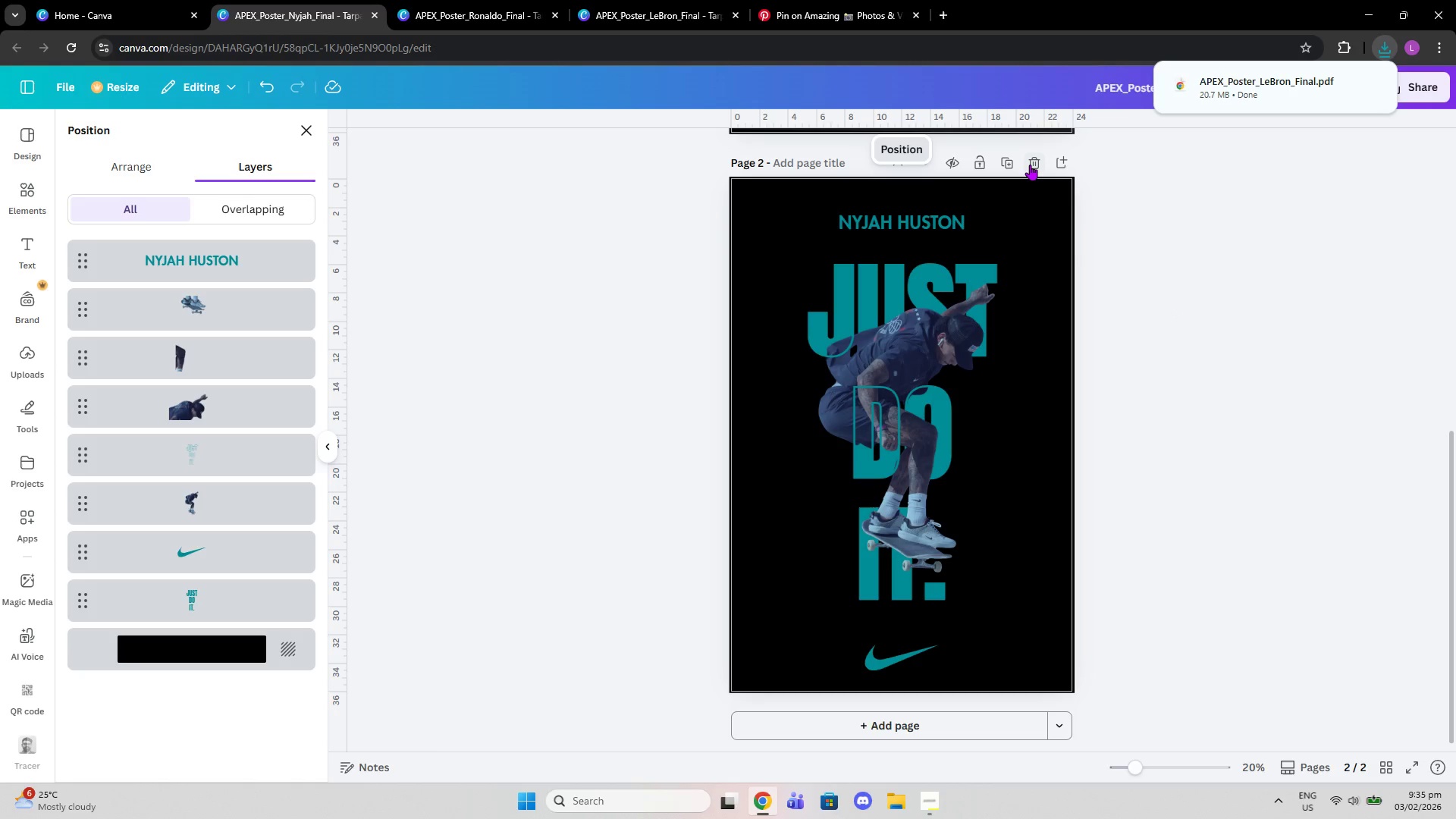 
left_click([1030, 165])
 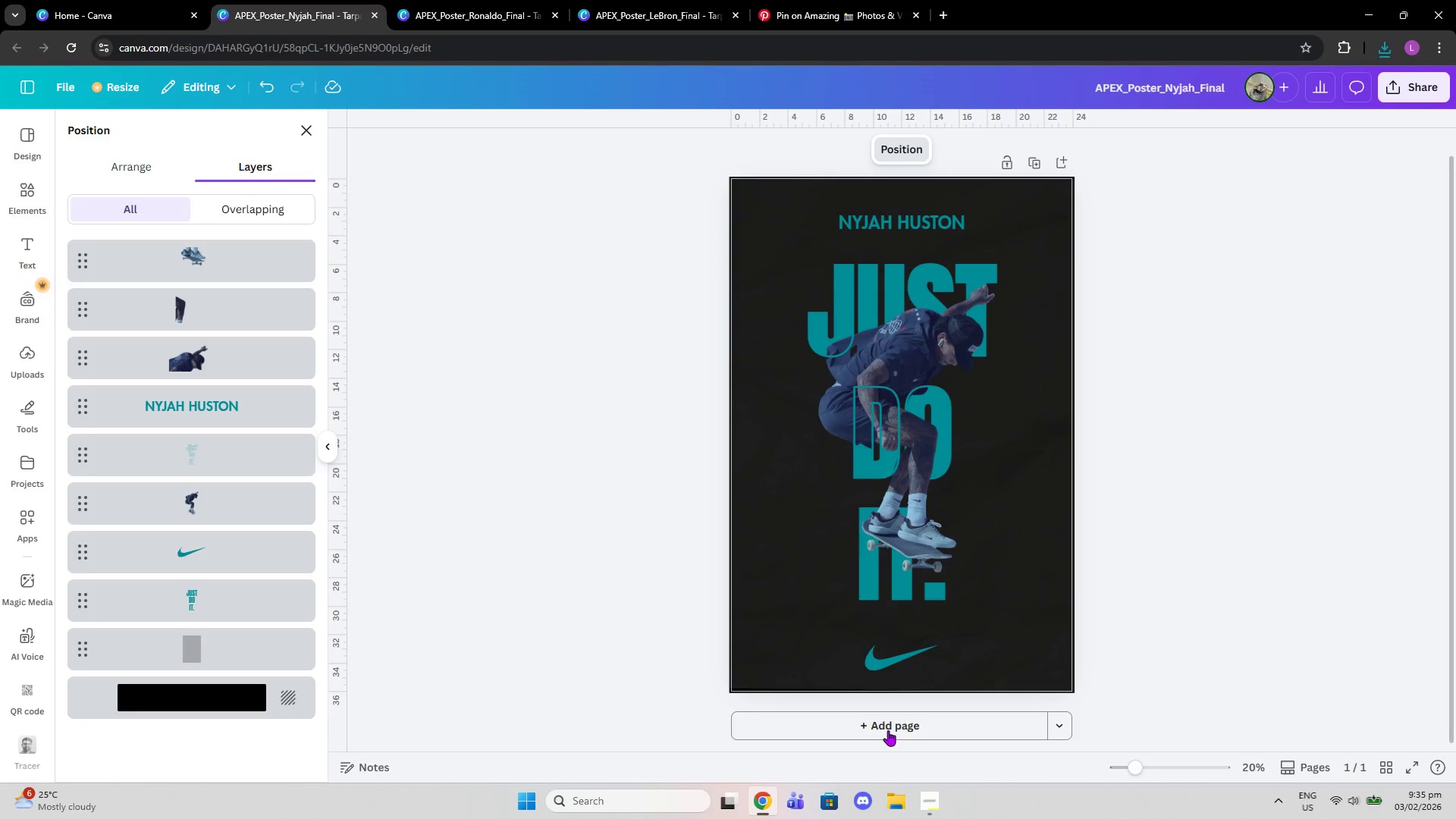 
left_click([894, 798])
 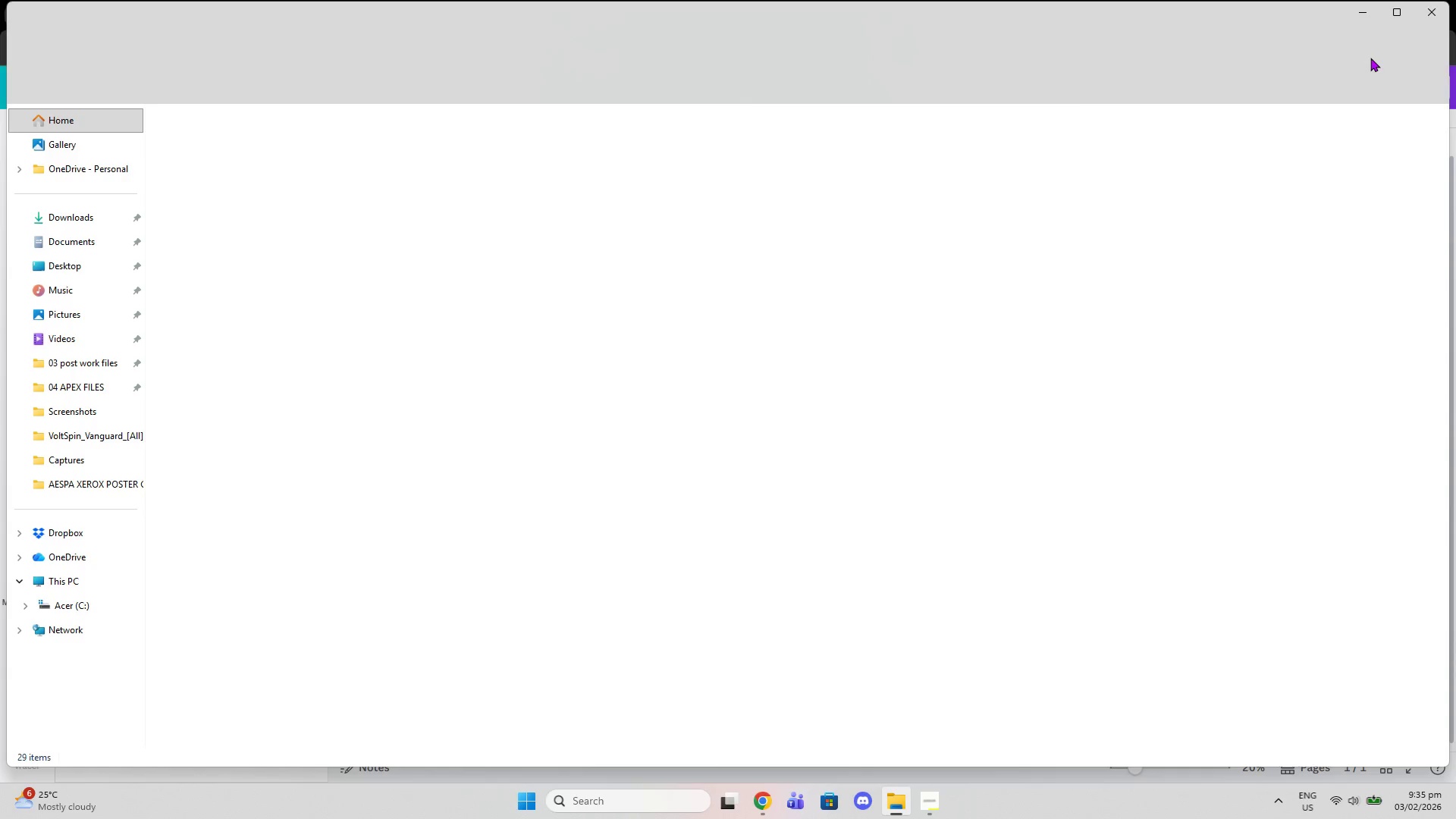 
wait(6.42)
 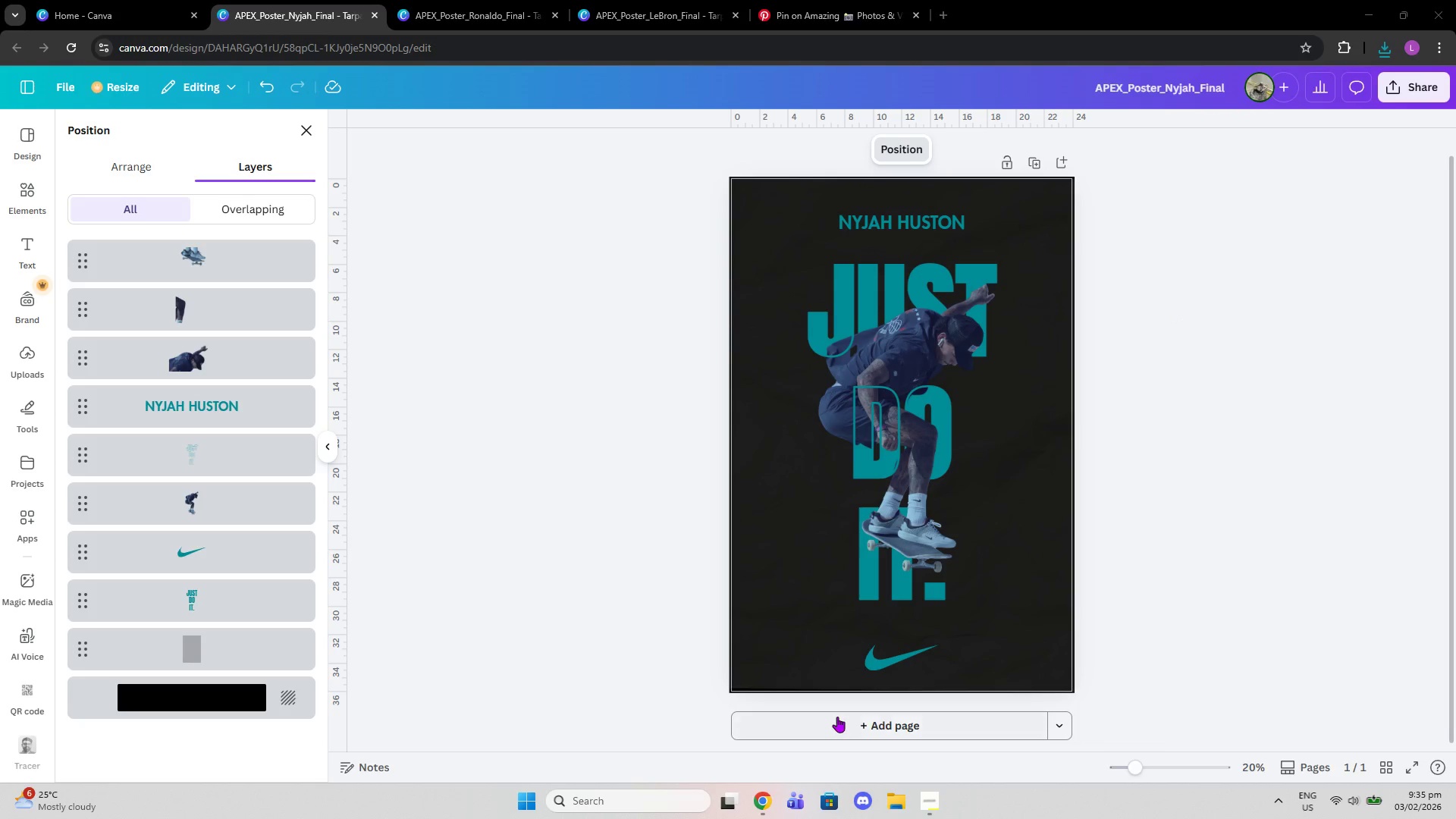 
left_click([1433, 11])
 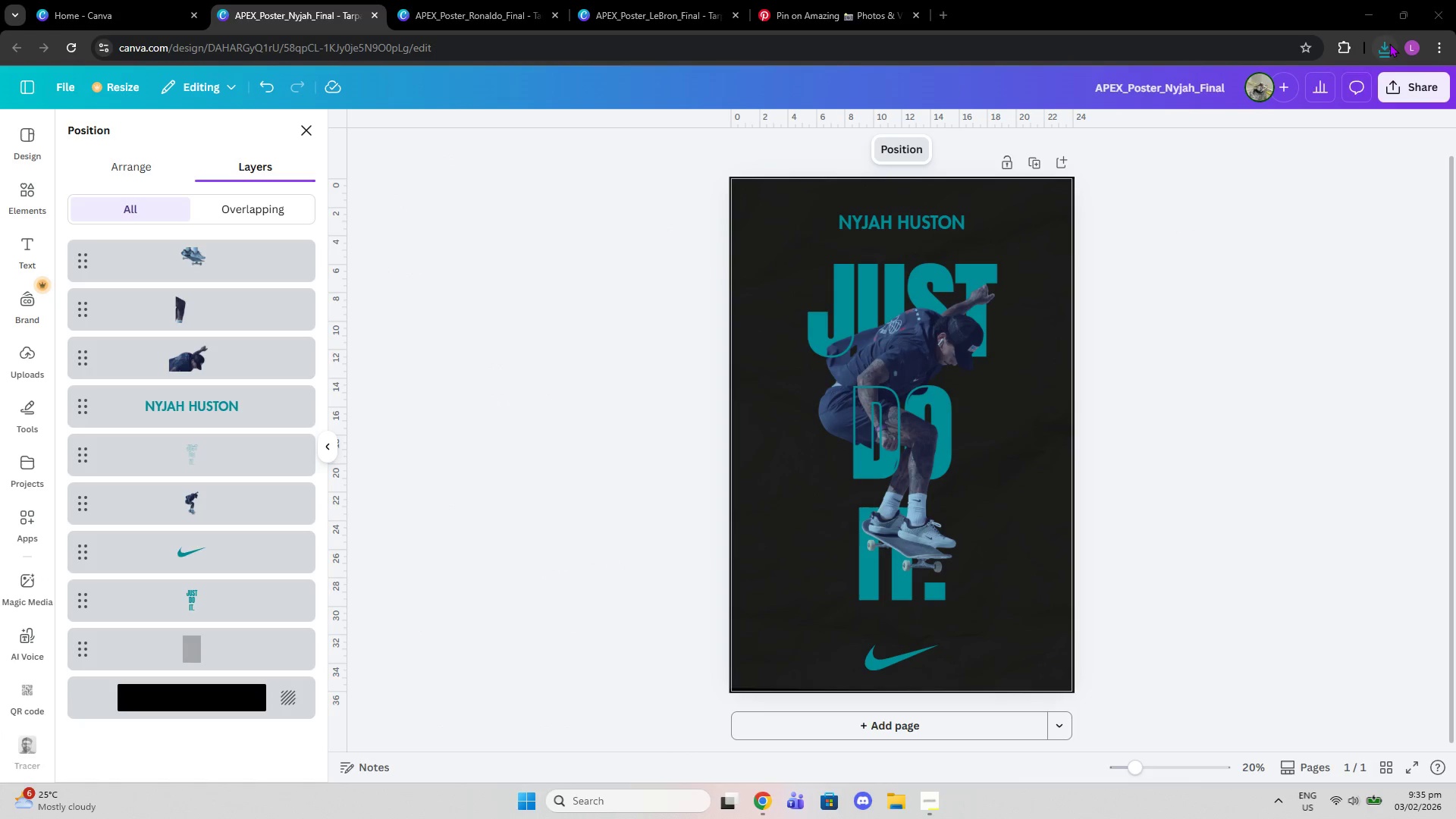 
left_click([1389, 43])
 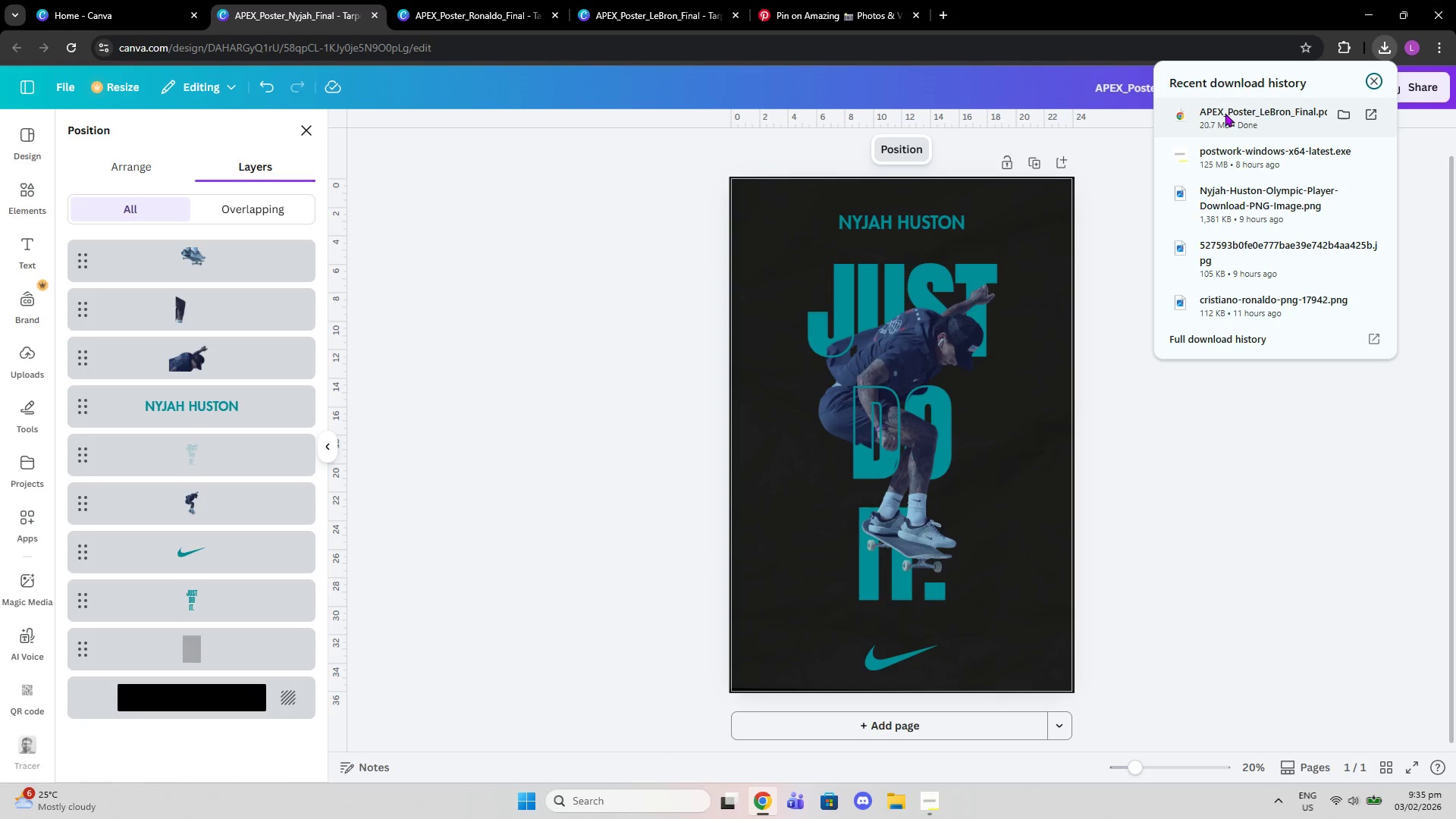 
left_click([1225, 114])
 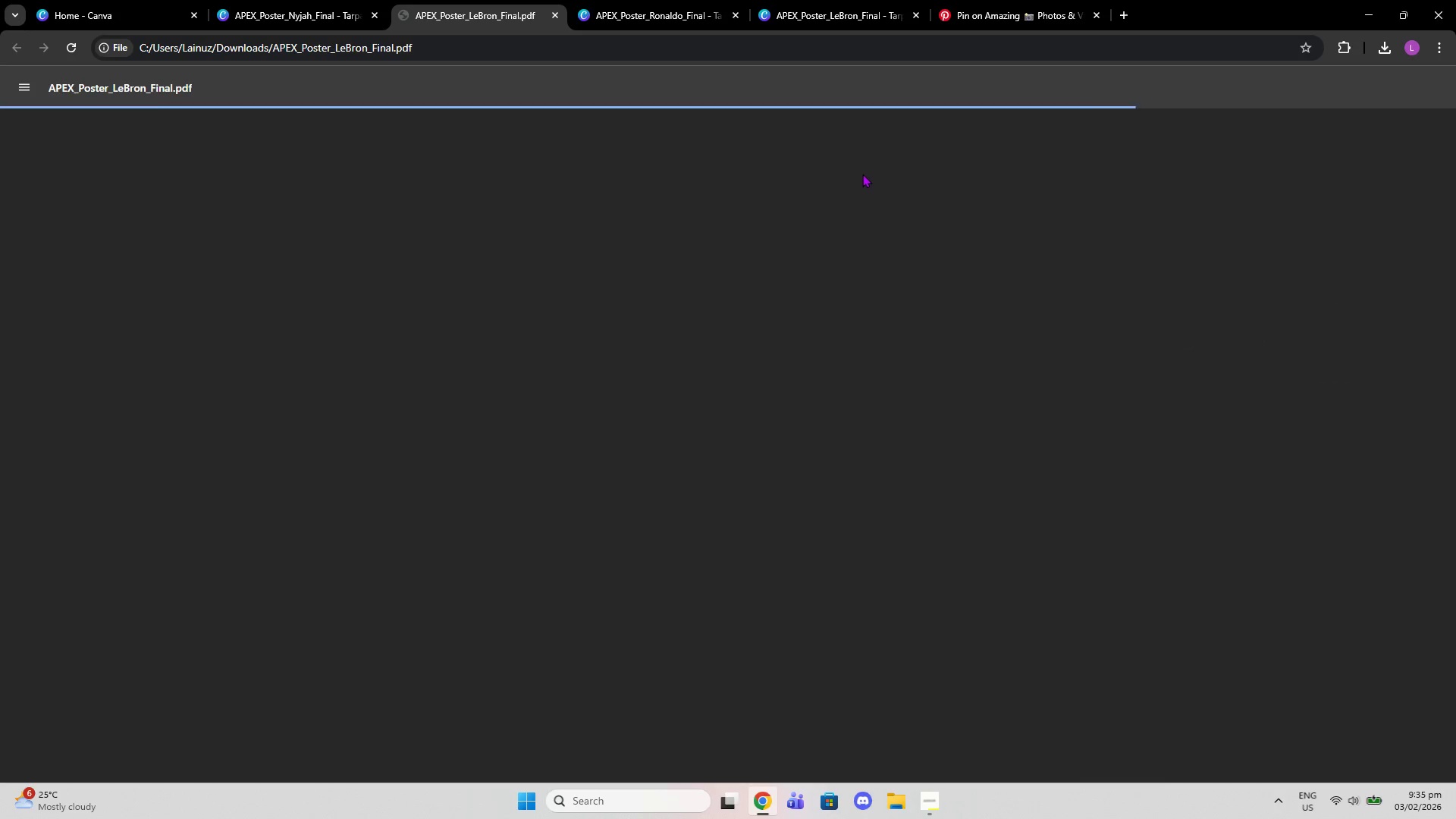 
mouse_move([763, 65])
 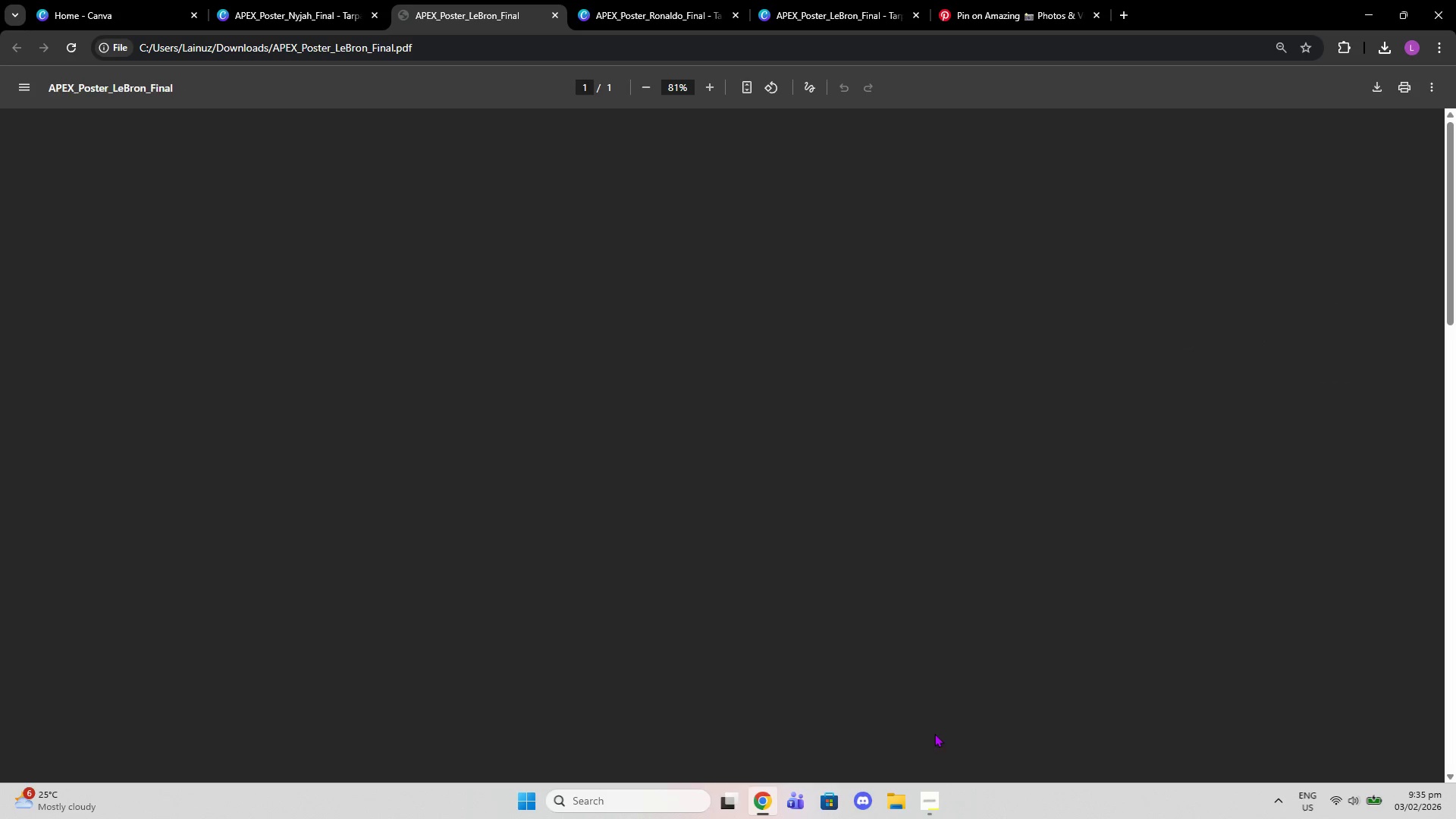 
left_click([942, 802])